 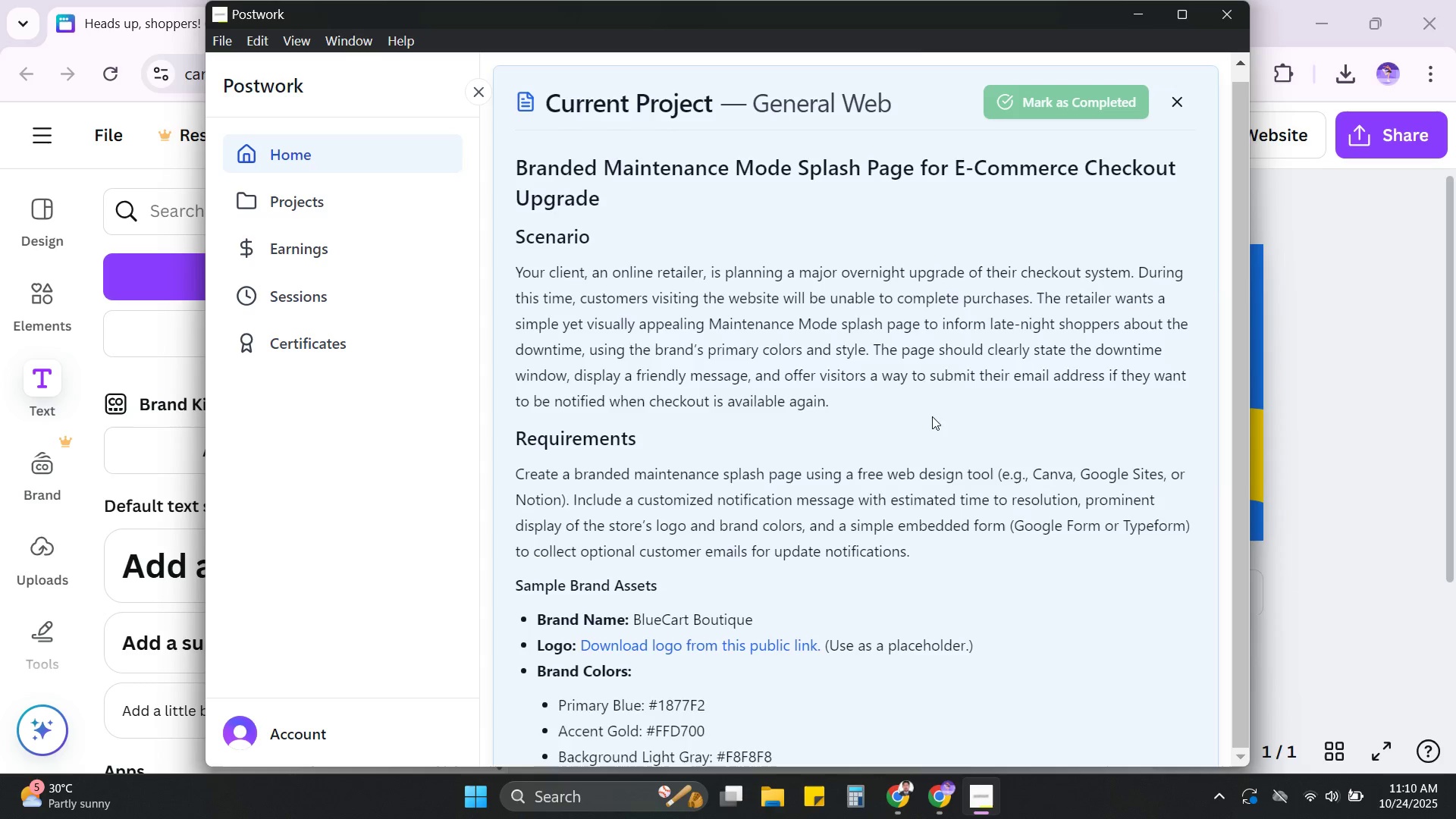 
scroll: coordinate [956, 464], scroll_direction: down, amount: 7.0
 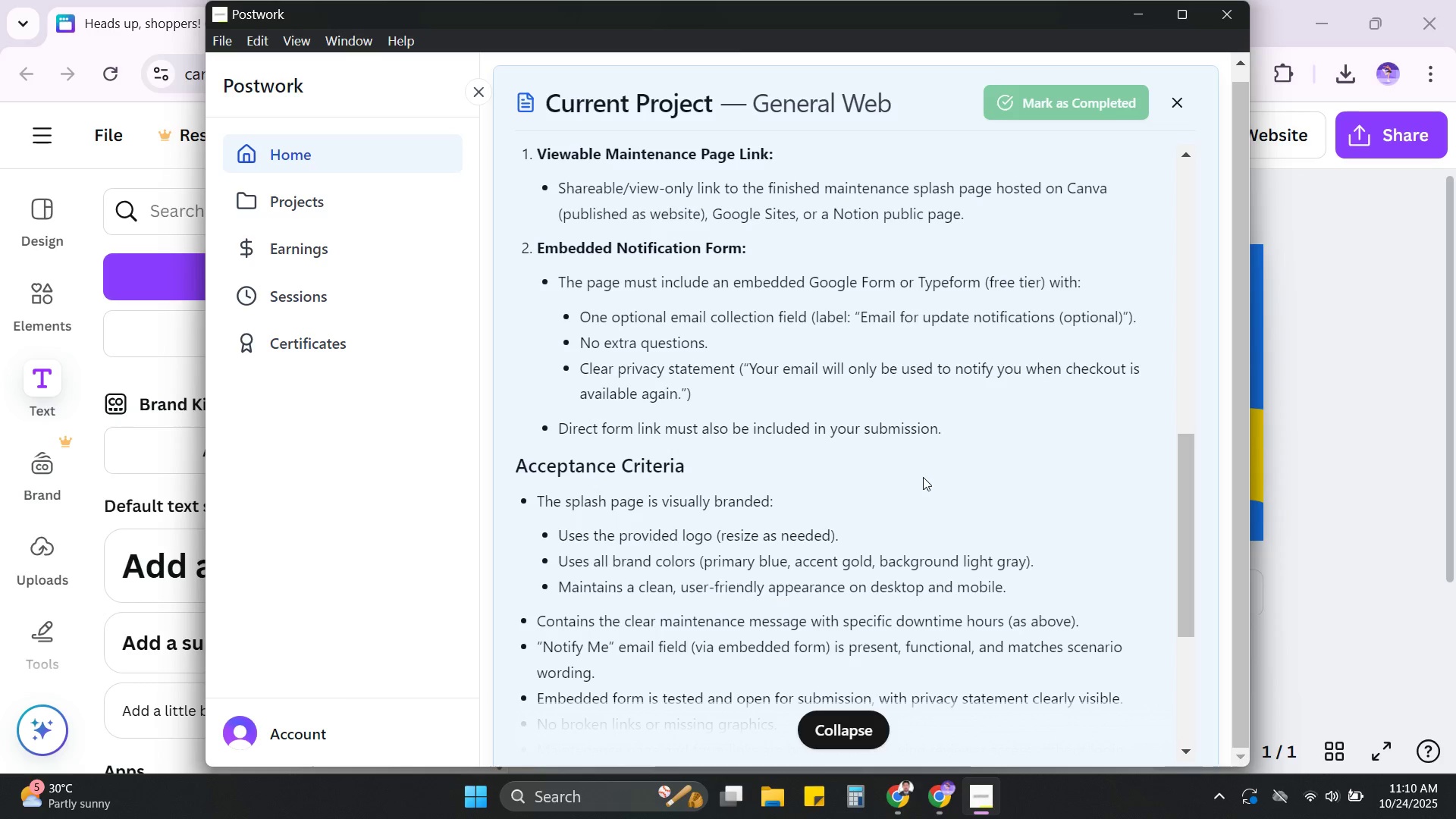 
wait(19.9)
 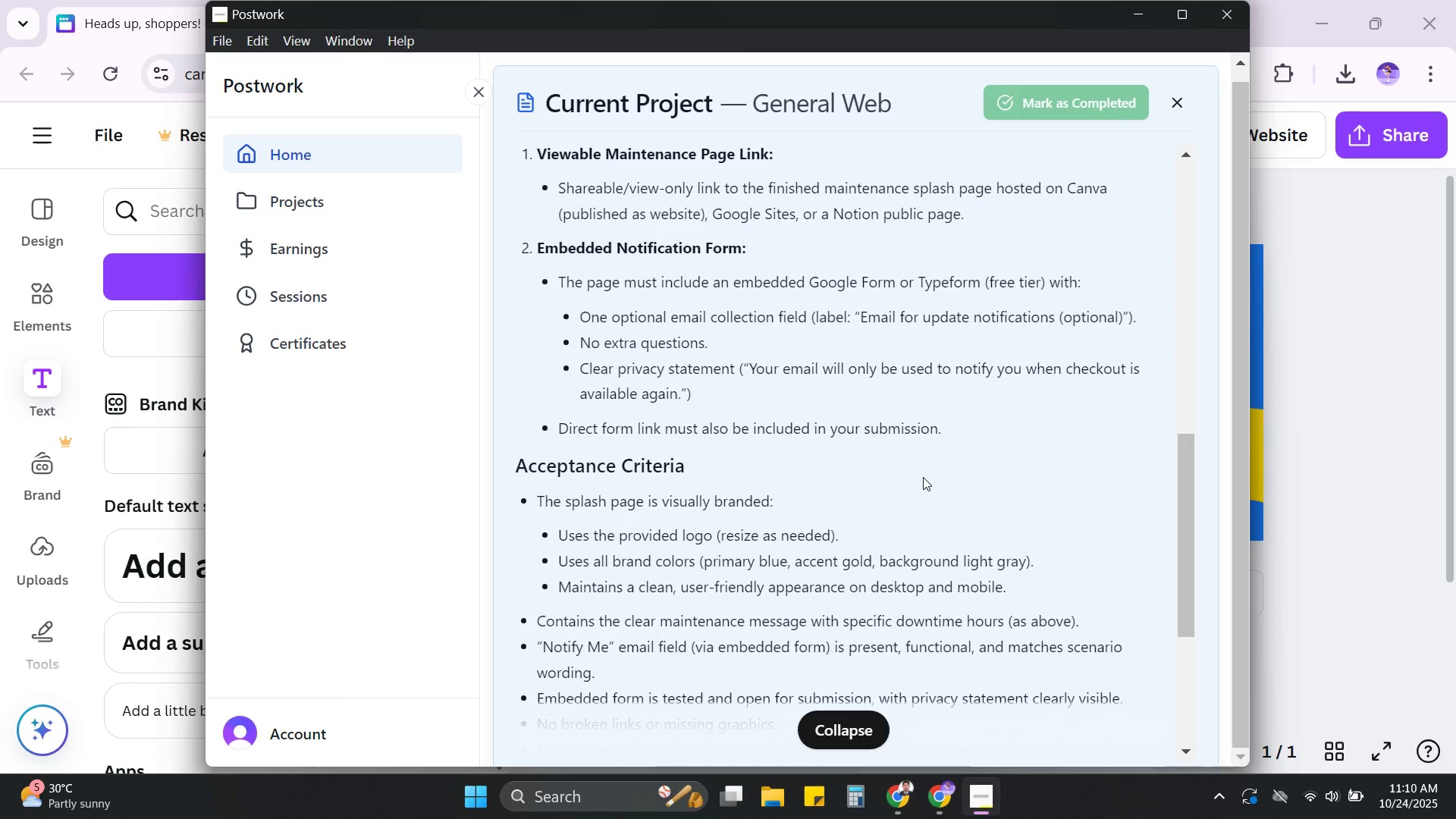 
scroll: coordinate [1018, 535], scroll_direction: down, amount: 1.0
 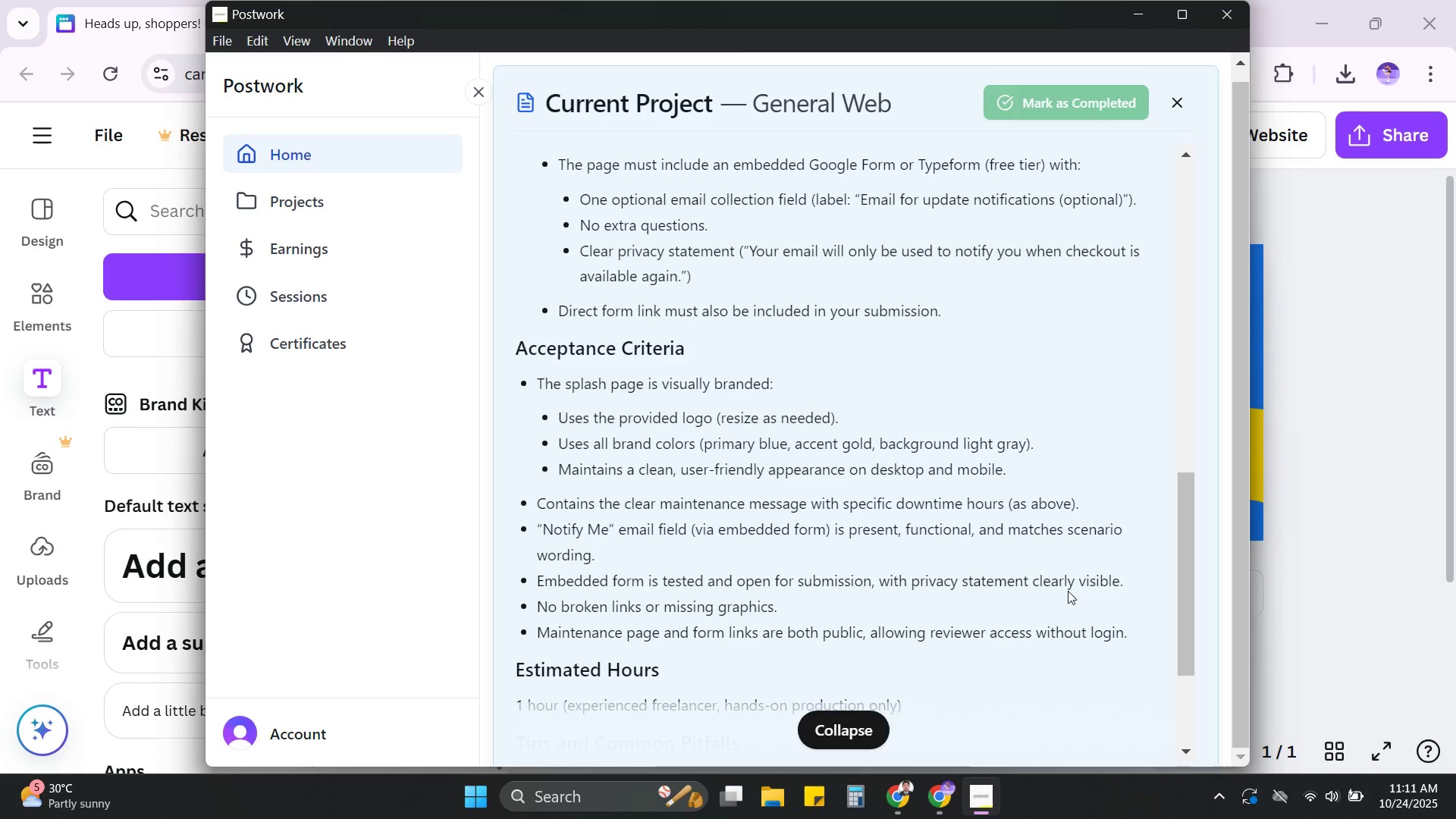 
wait(28.57)
 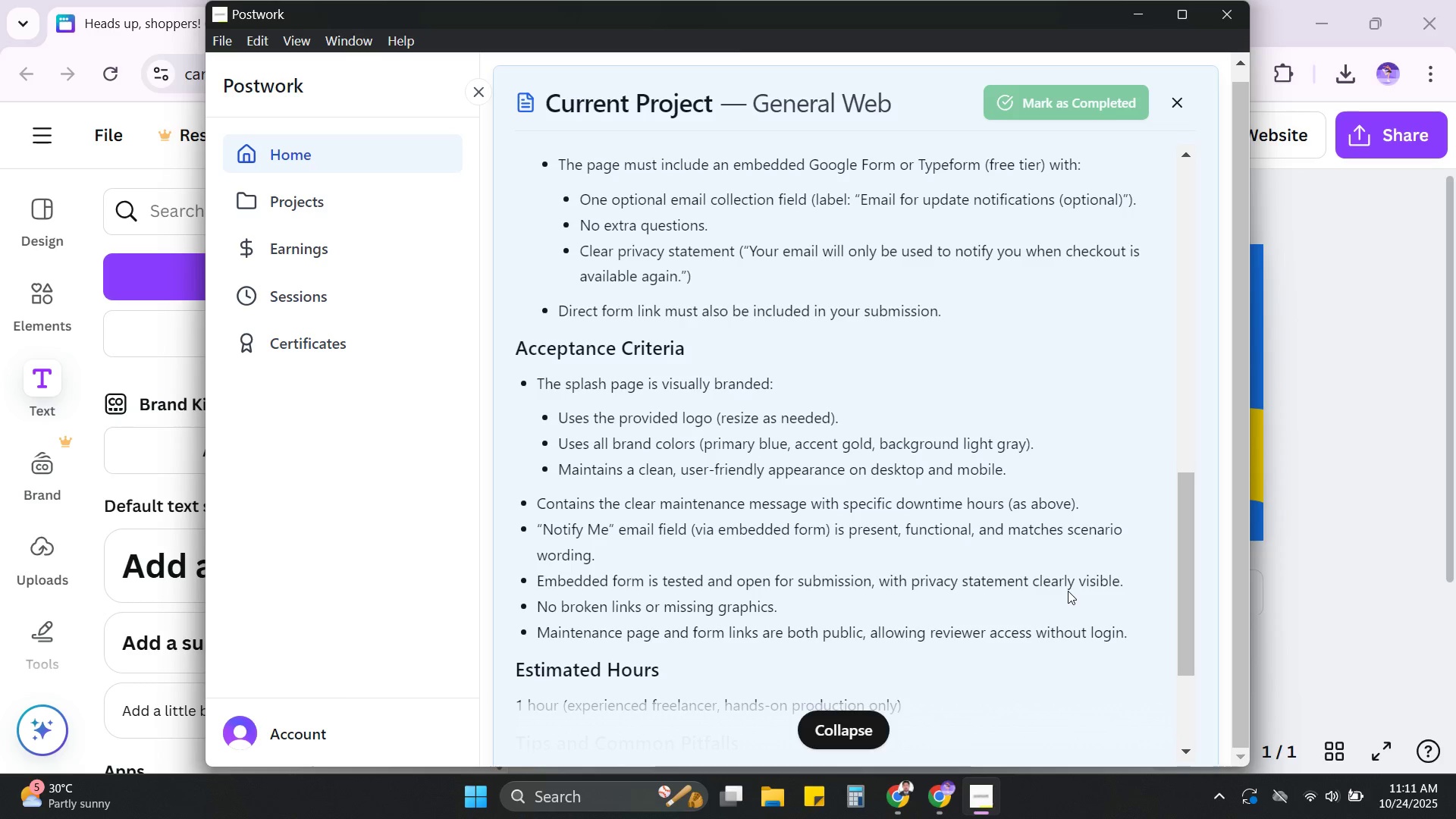 
scroll: coordinate [1008, 555], scroll_direction: down, amount: 1.0
 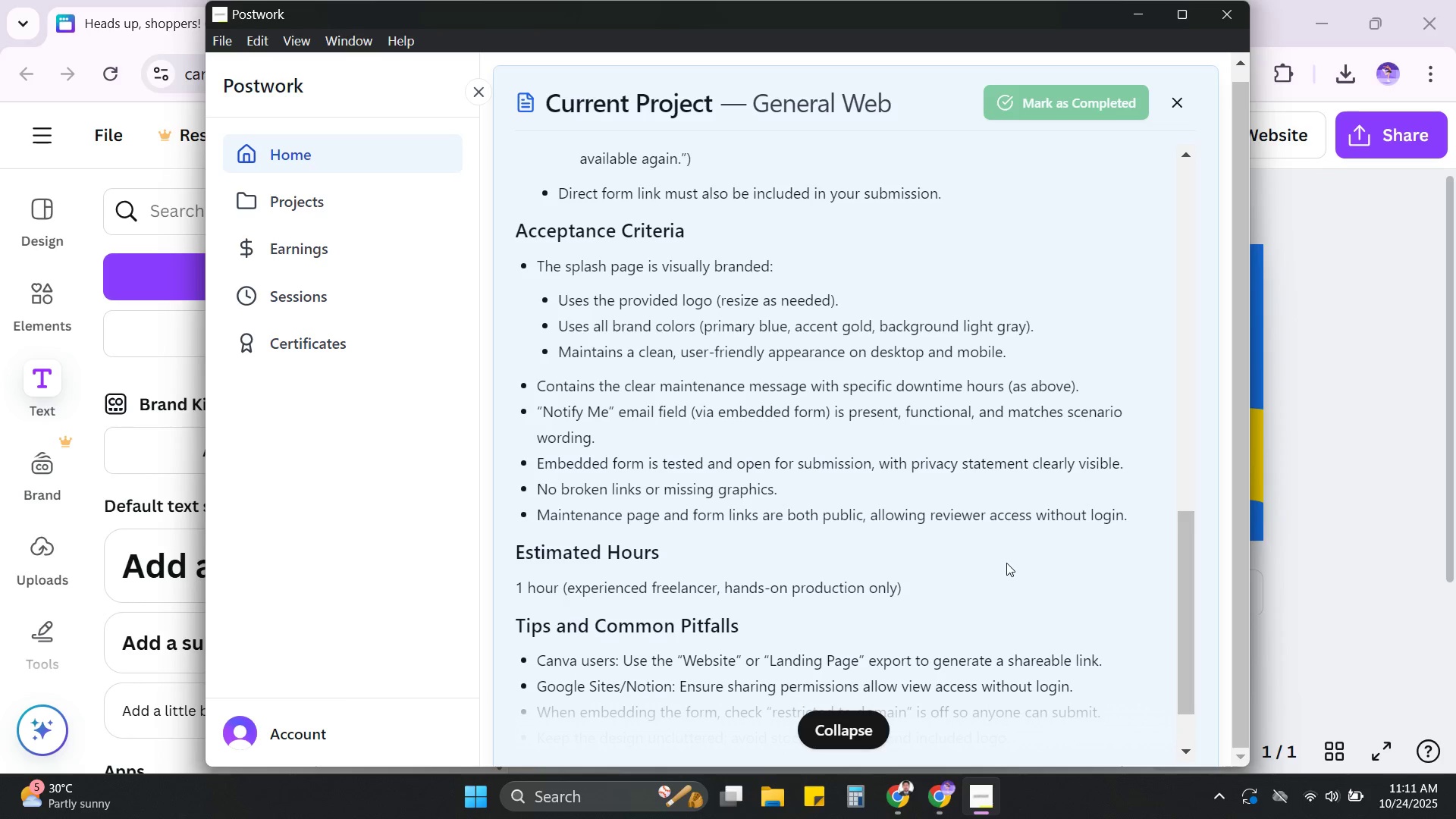 
wait(13.56)
 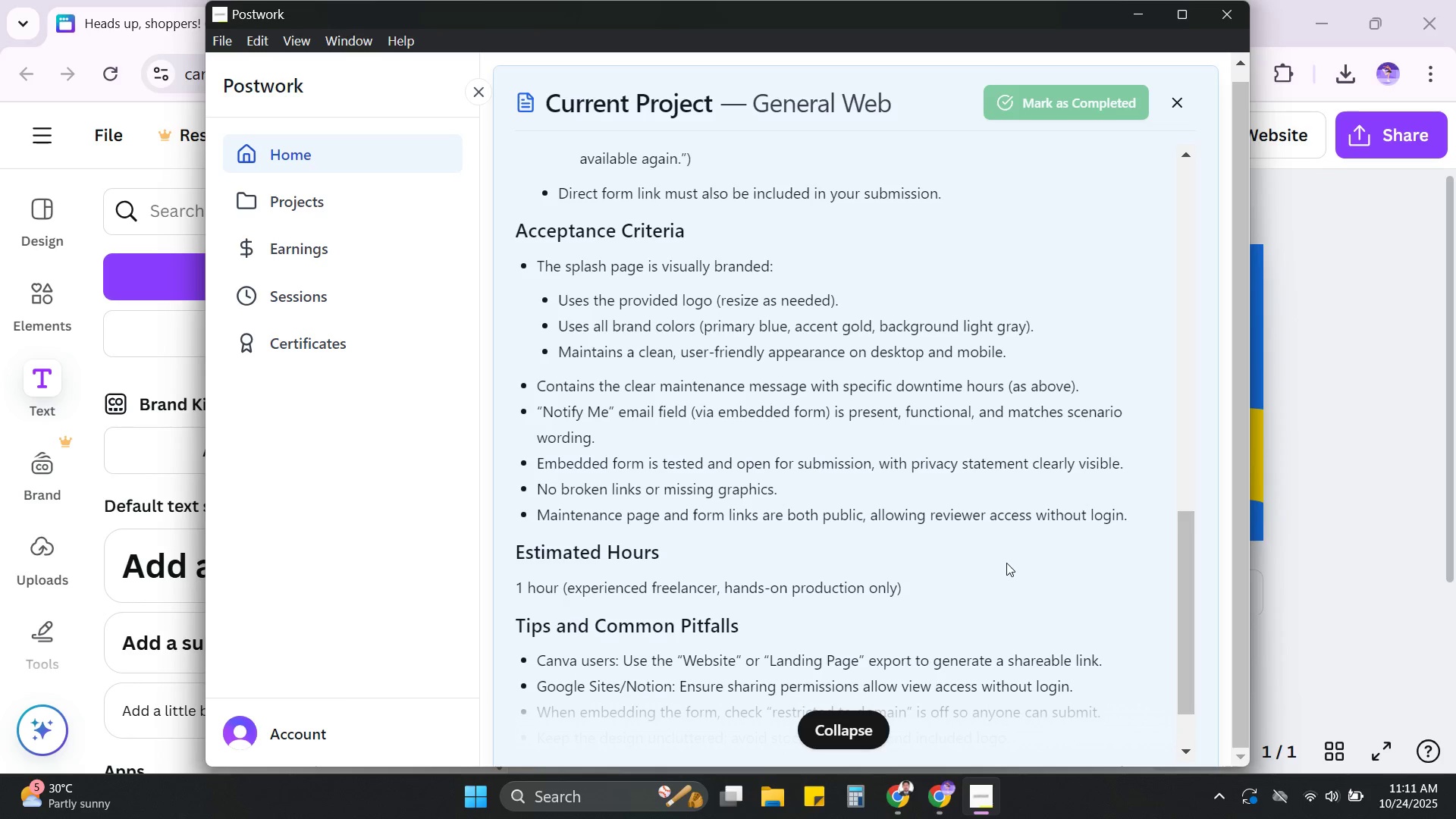 
scroll: coordinate [1013, 539], scroll_direction: down, amount: 4.0
 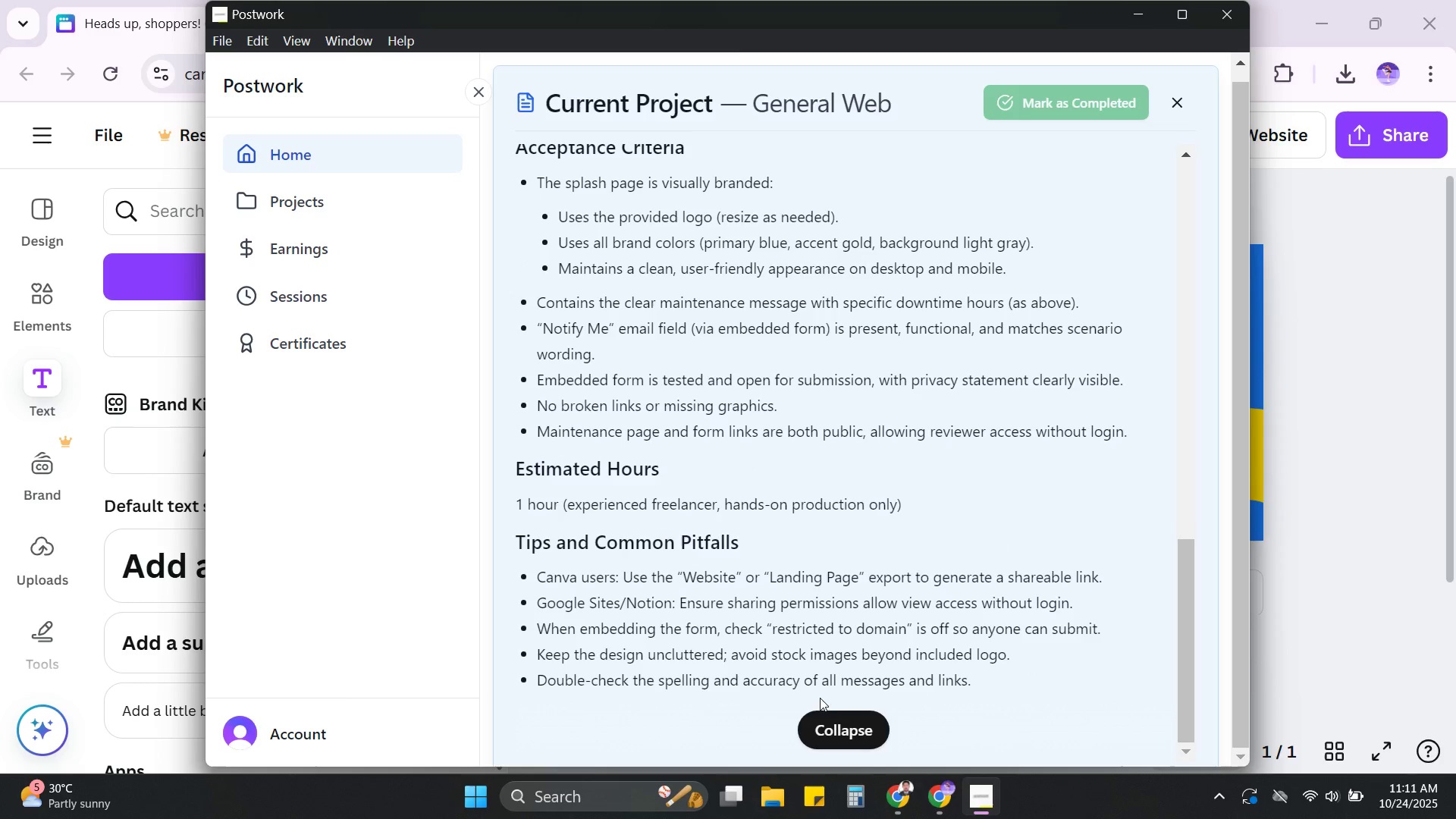 
left_click([835, 710])
 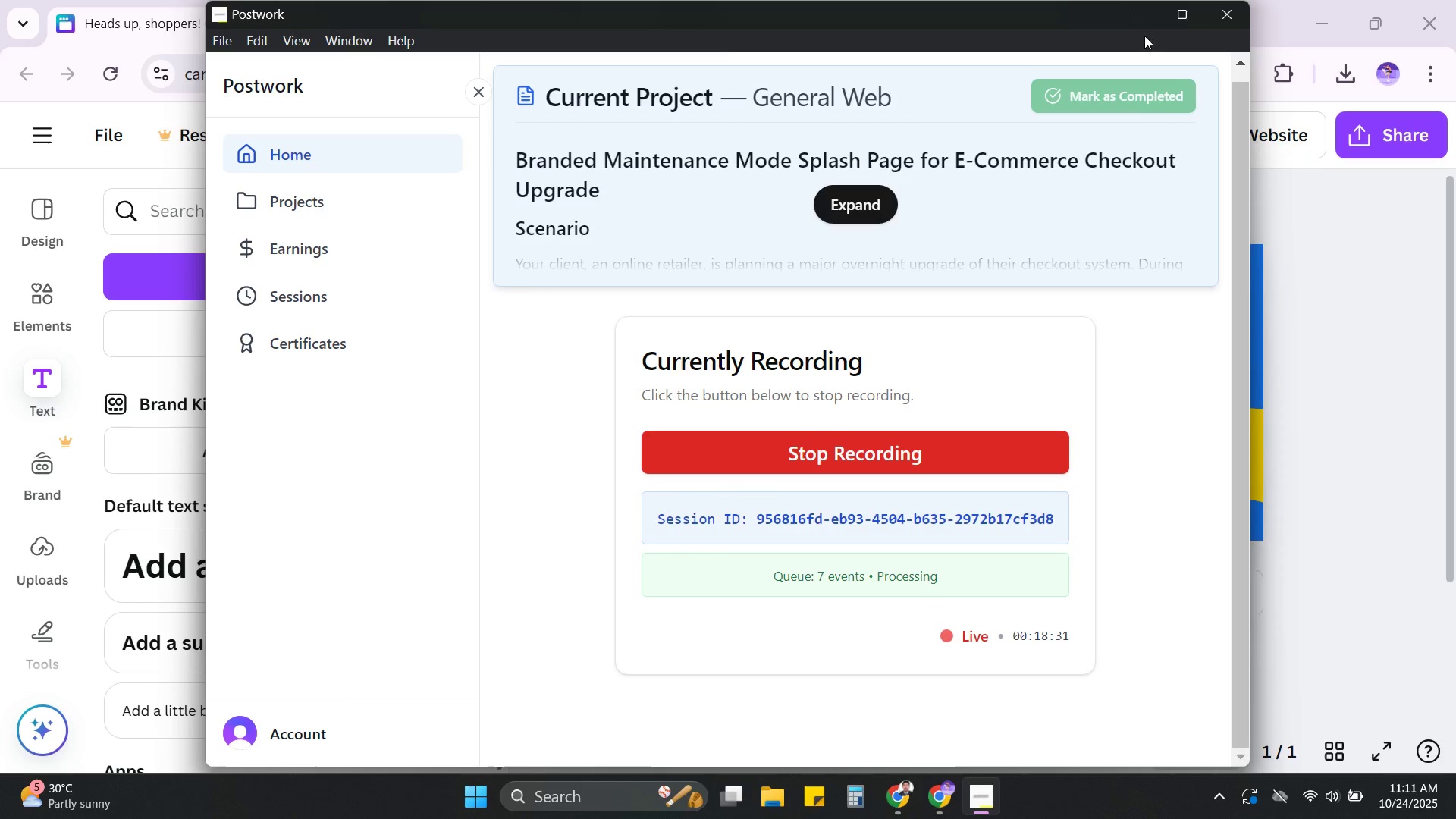 
left_click([1127, 15])
 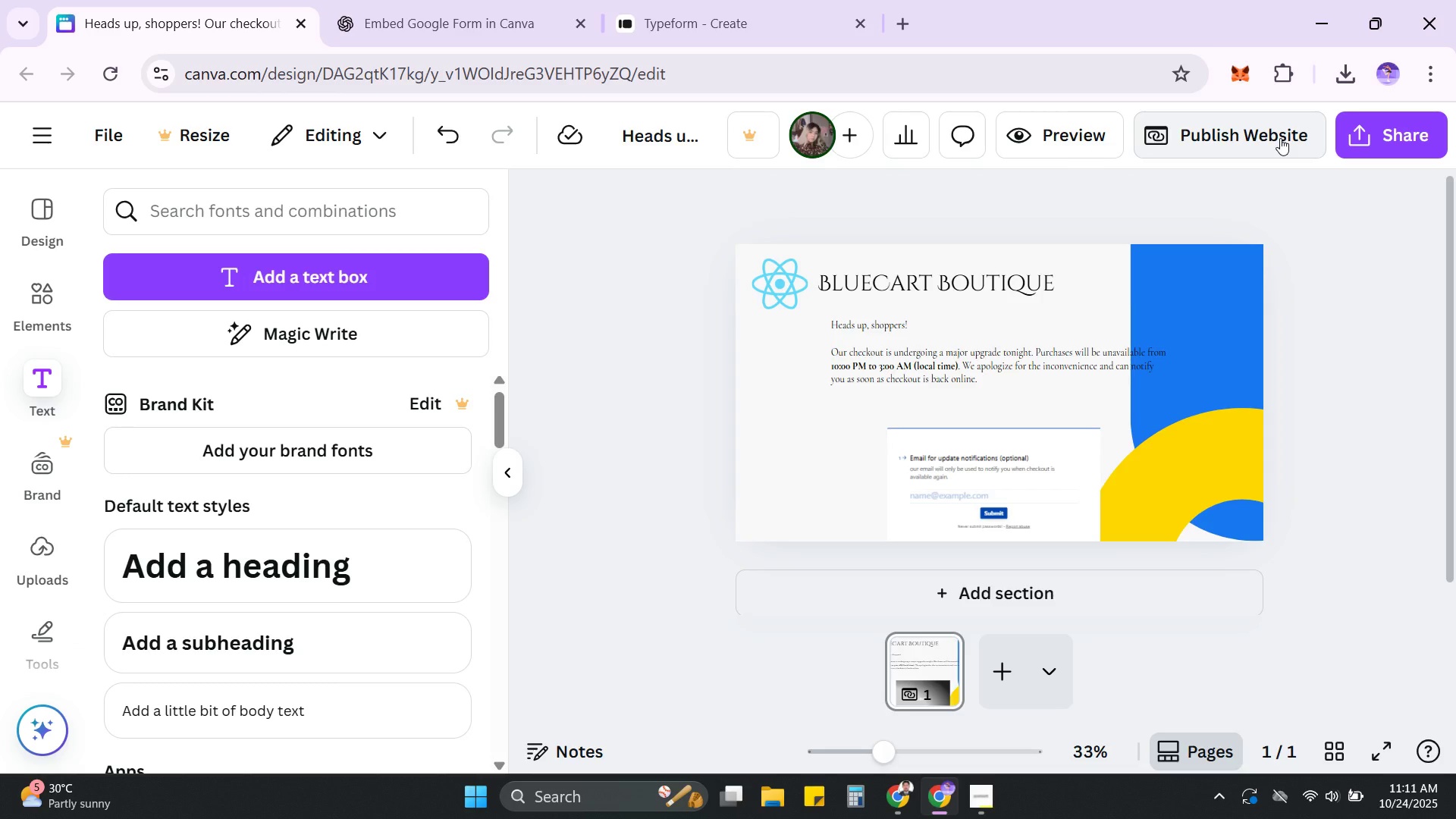 
wait(6.41)
 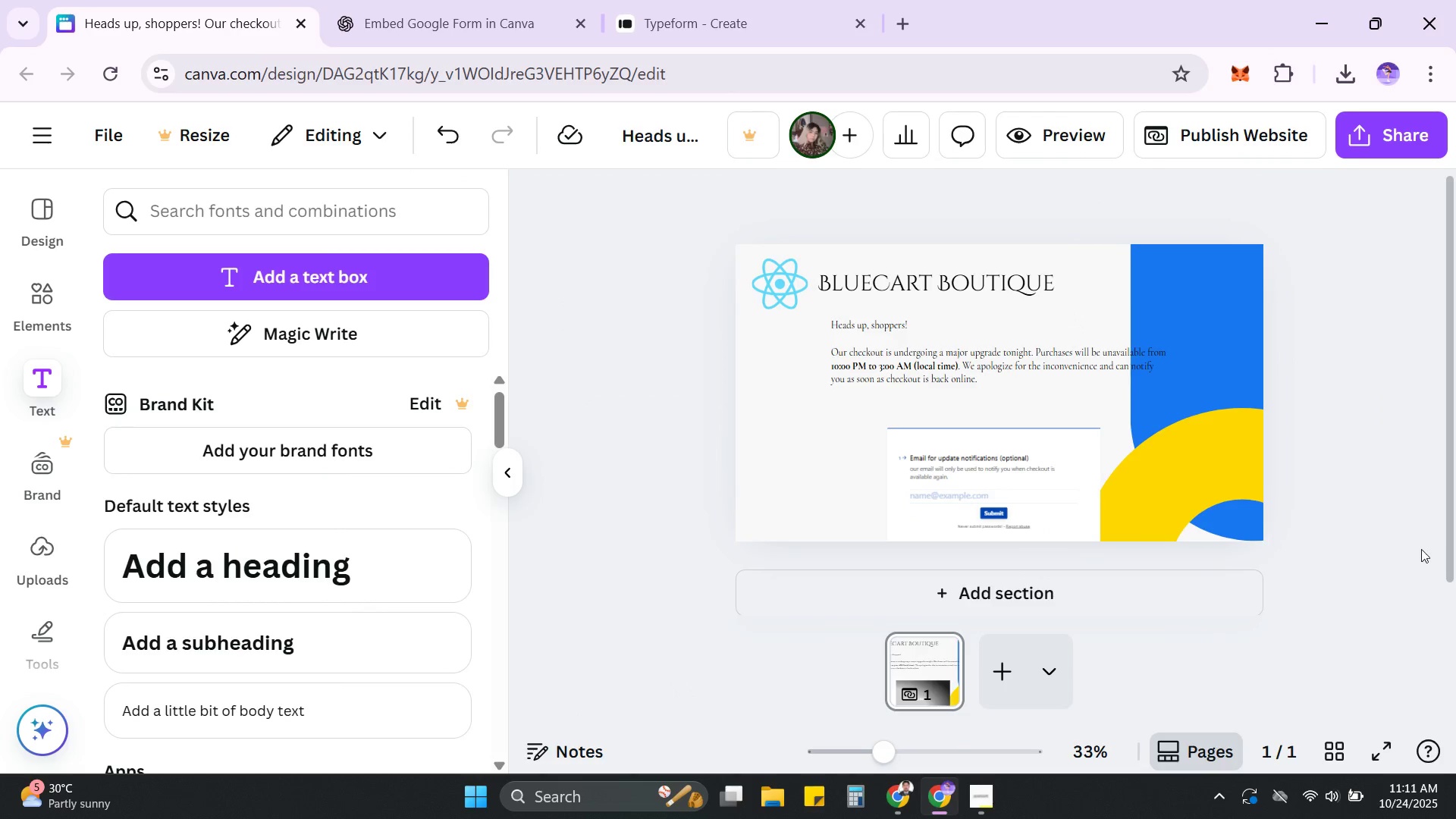 
left_click([1075, 147])
 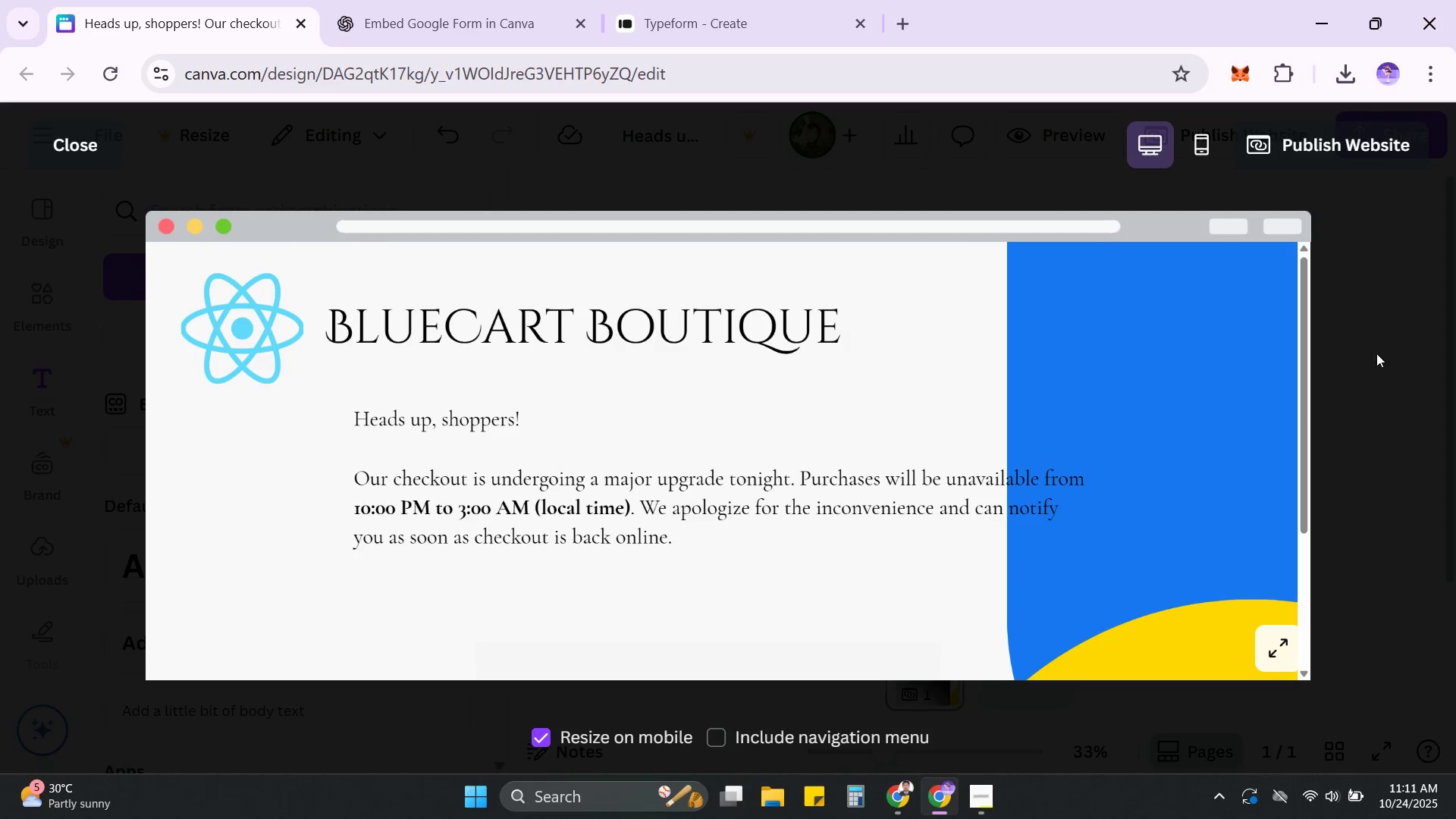 
scroll: coordinate [1223, 474], scroll_direction: down, amount: 7.0
 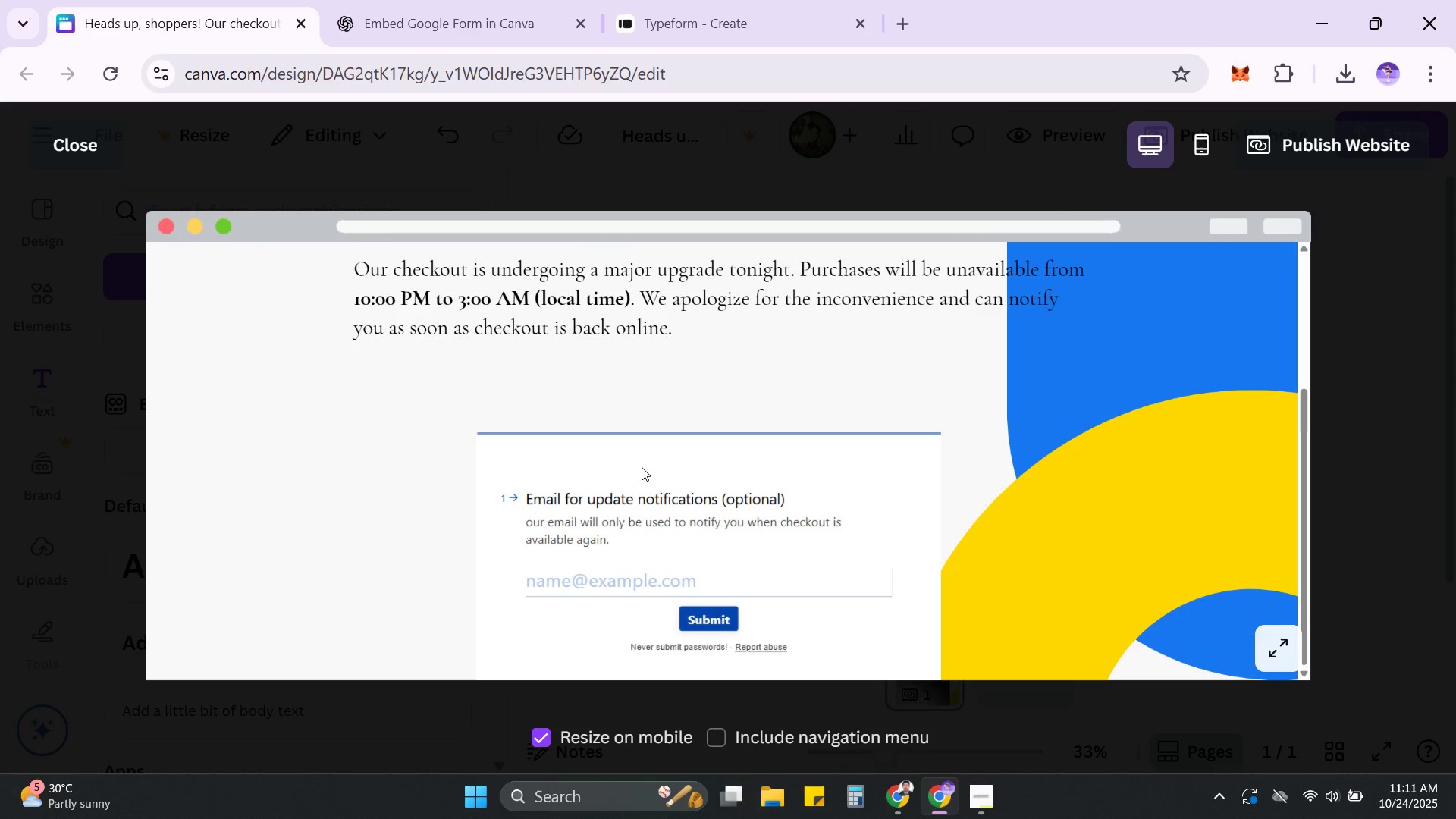 
left_click([643, 576])
 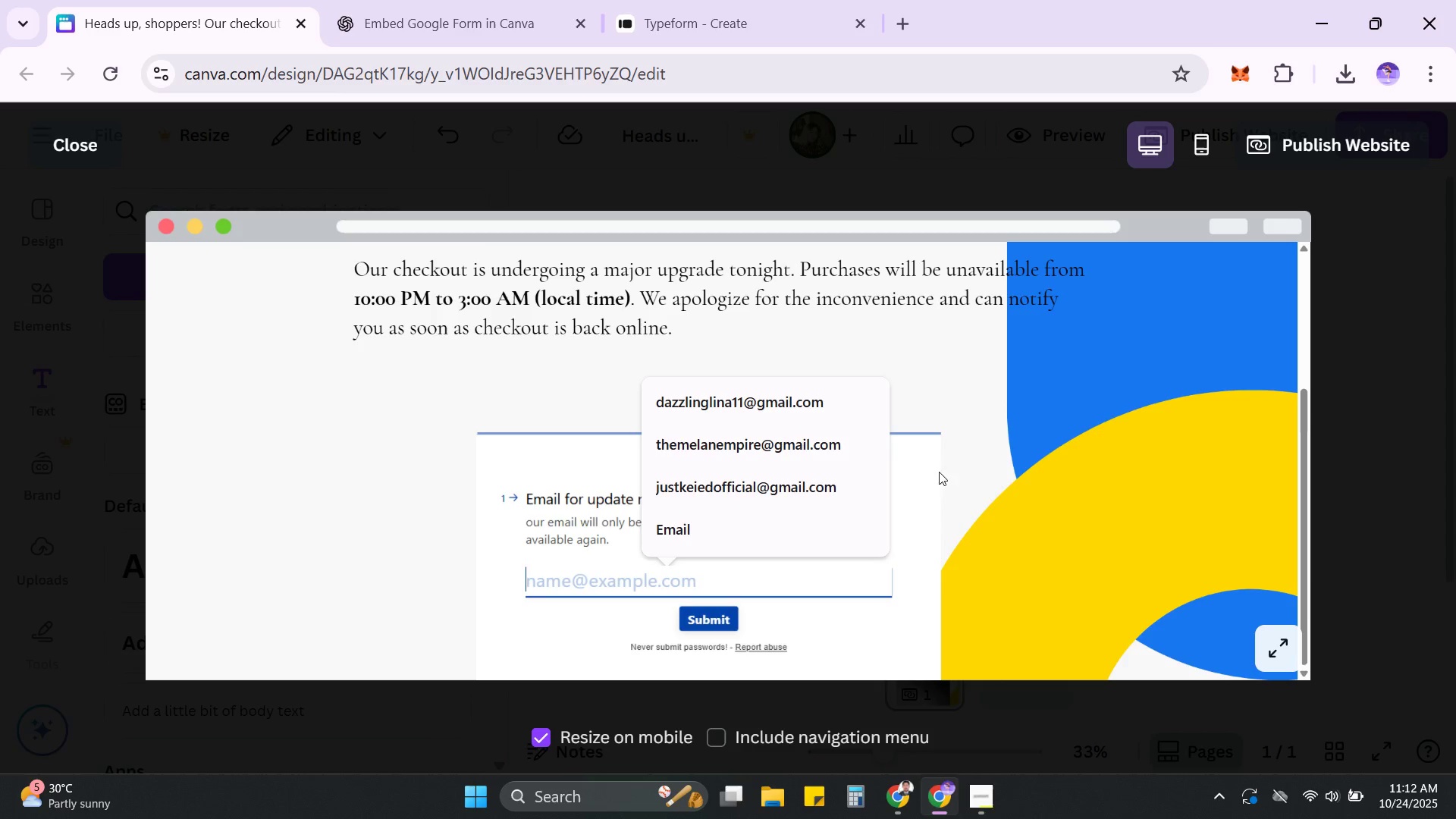 
left_click([1043, 468])
 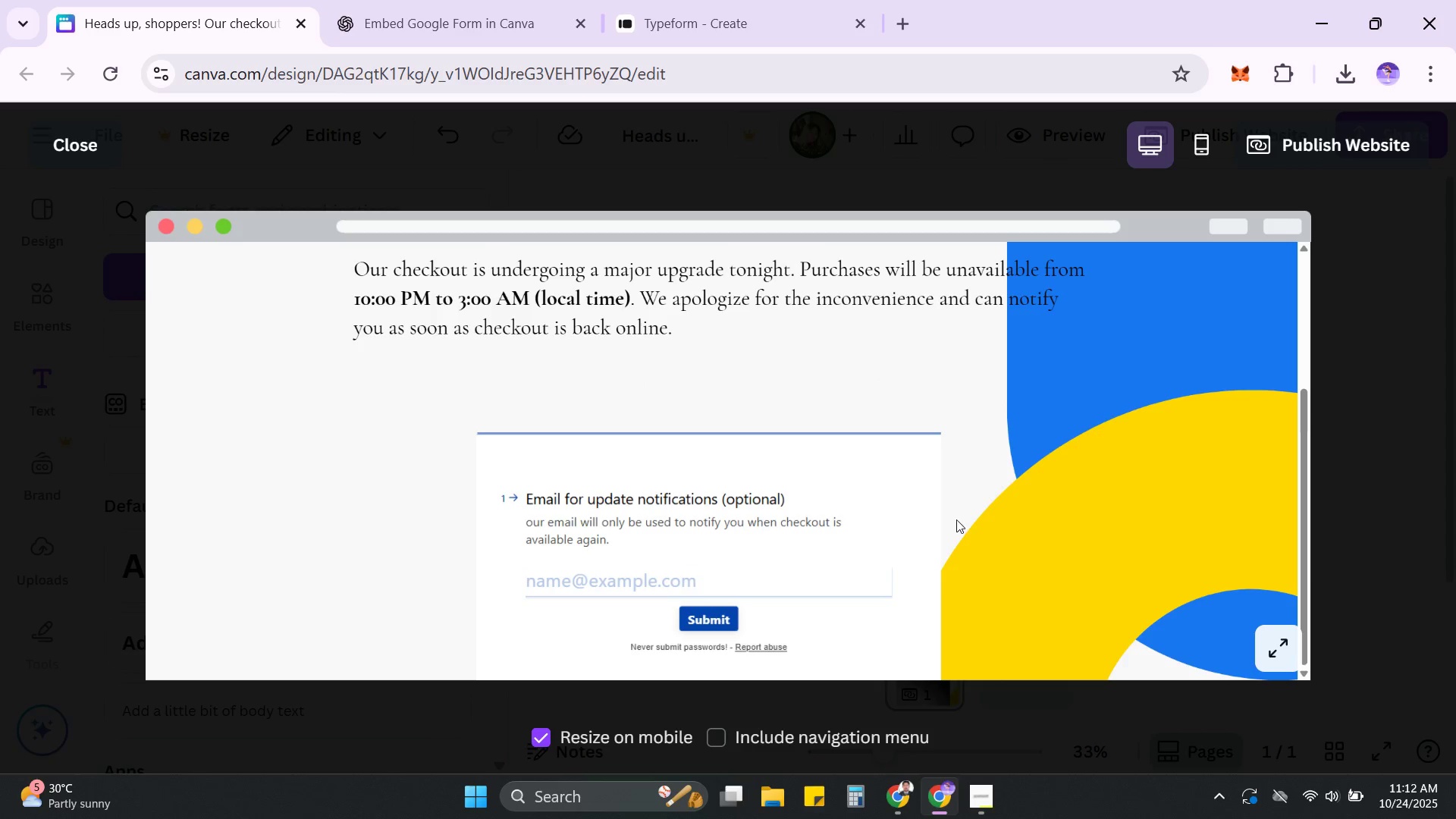 
scroll: coordinate [956, 519], scroll_direction: up, amount: 4.0
 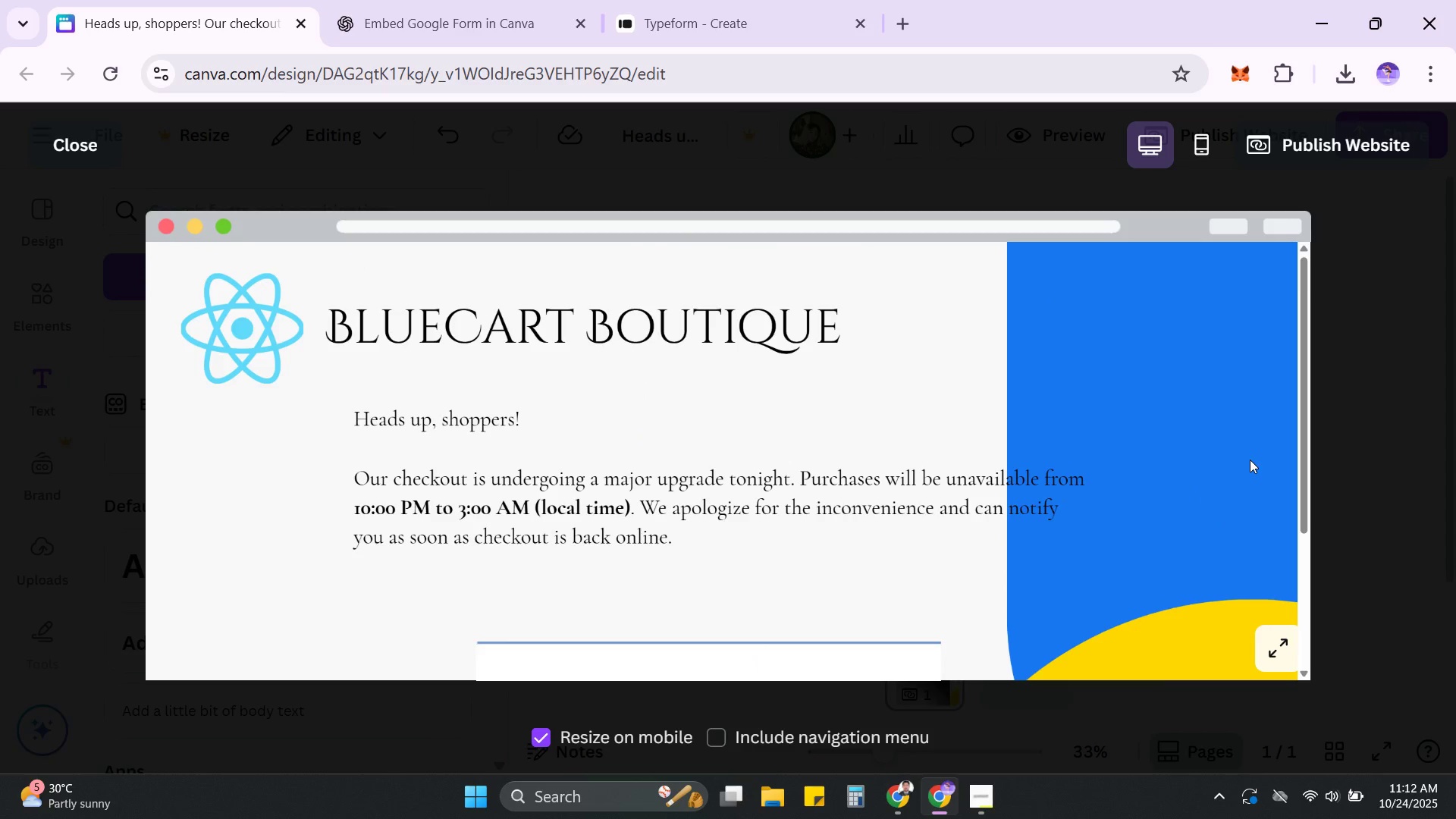 
wait(5.74)
 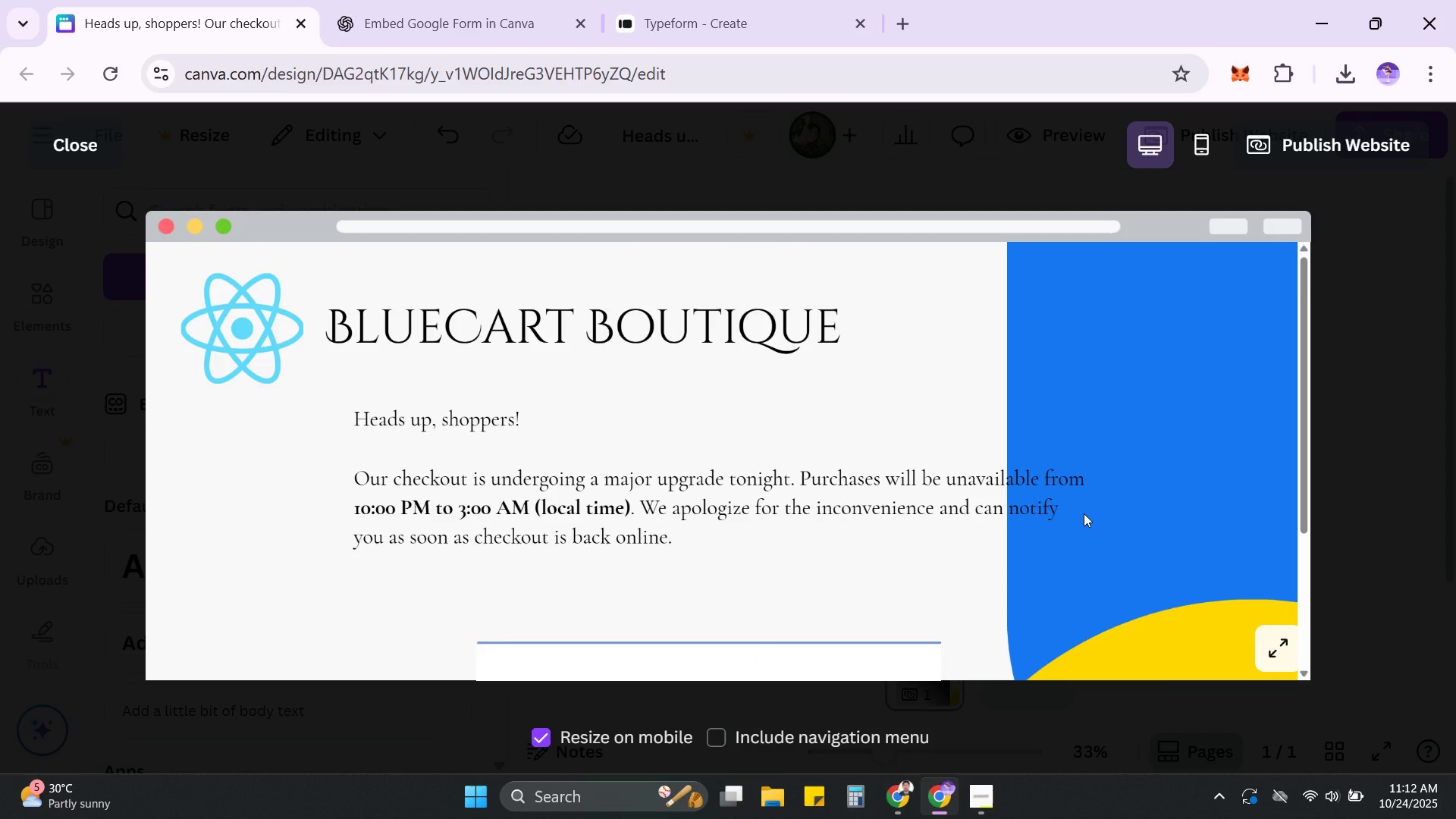 
scroll: coordinate [1187, 510], scroll_direction: down, amount: 11.0
 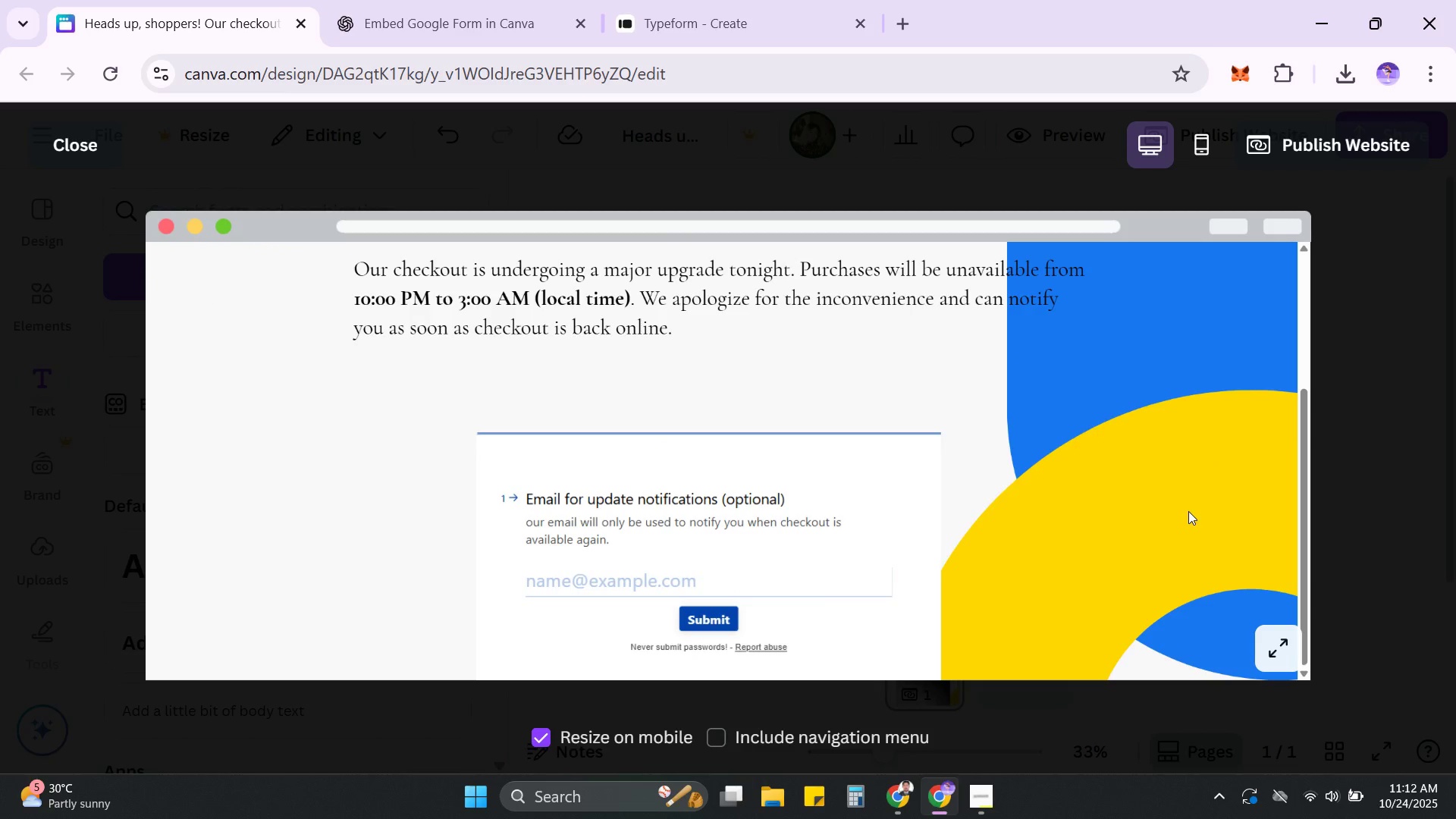 
scroll: coordinate [1188, 505], scroll_direction: up, amount: 9.0
 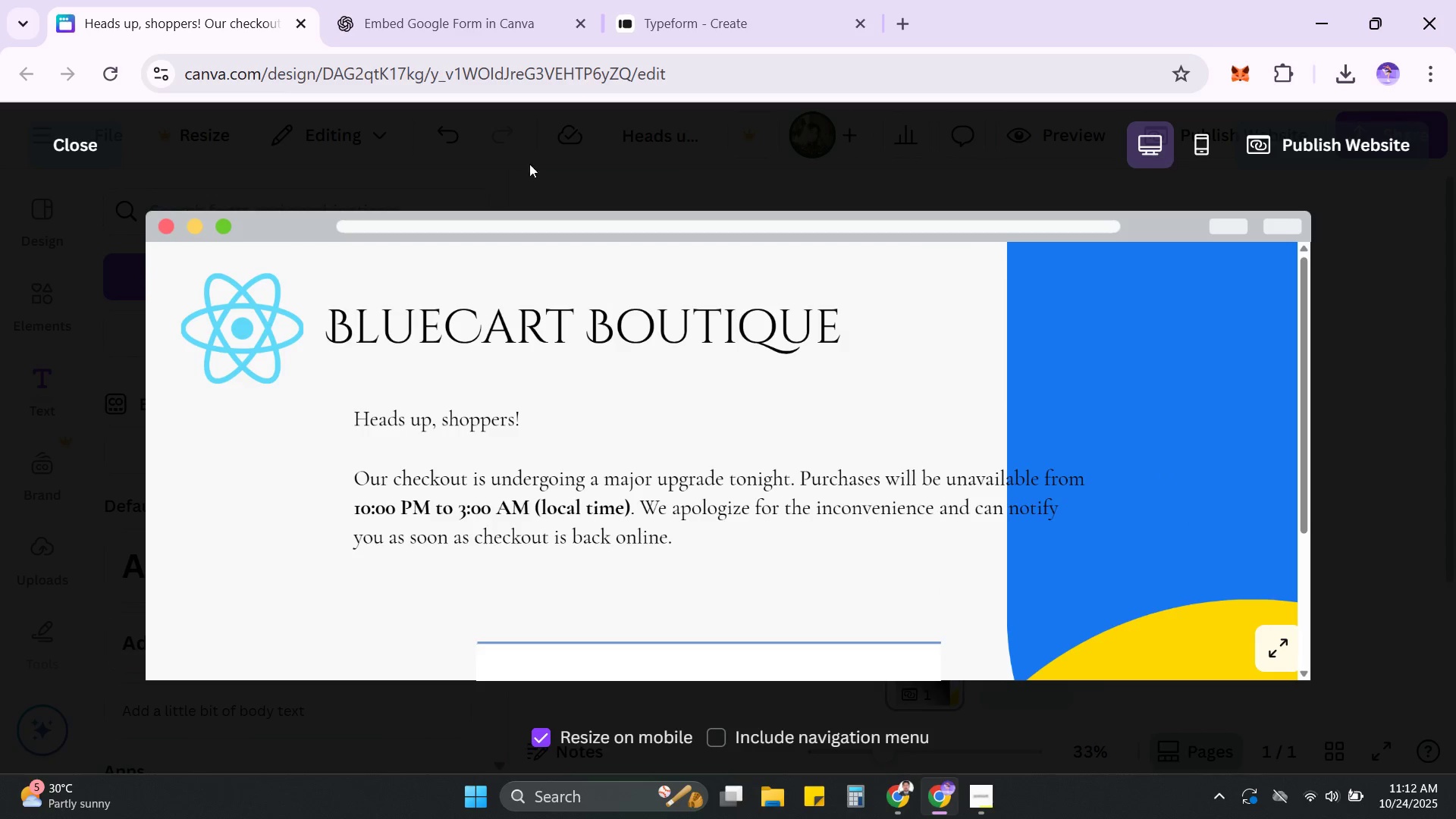 
left_click([89, 143])
 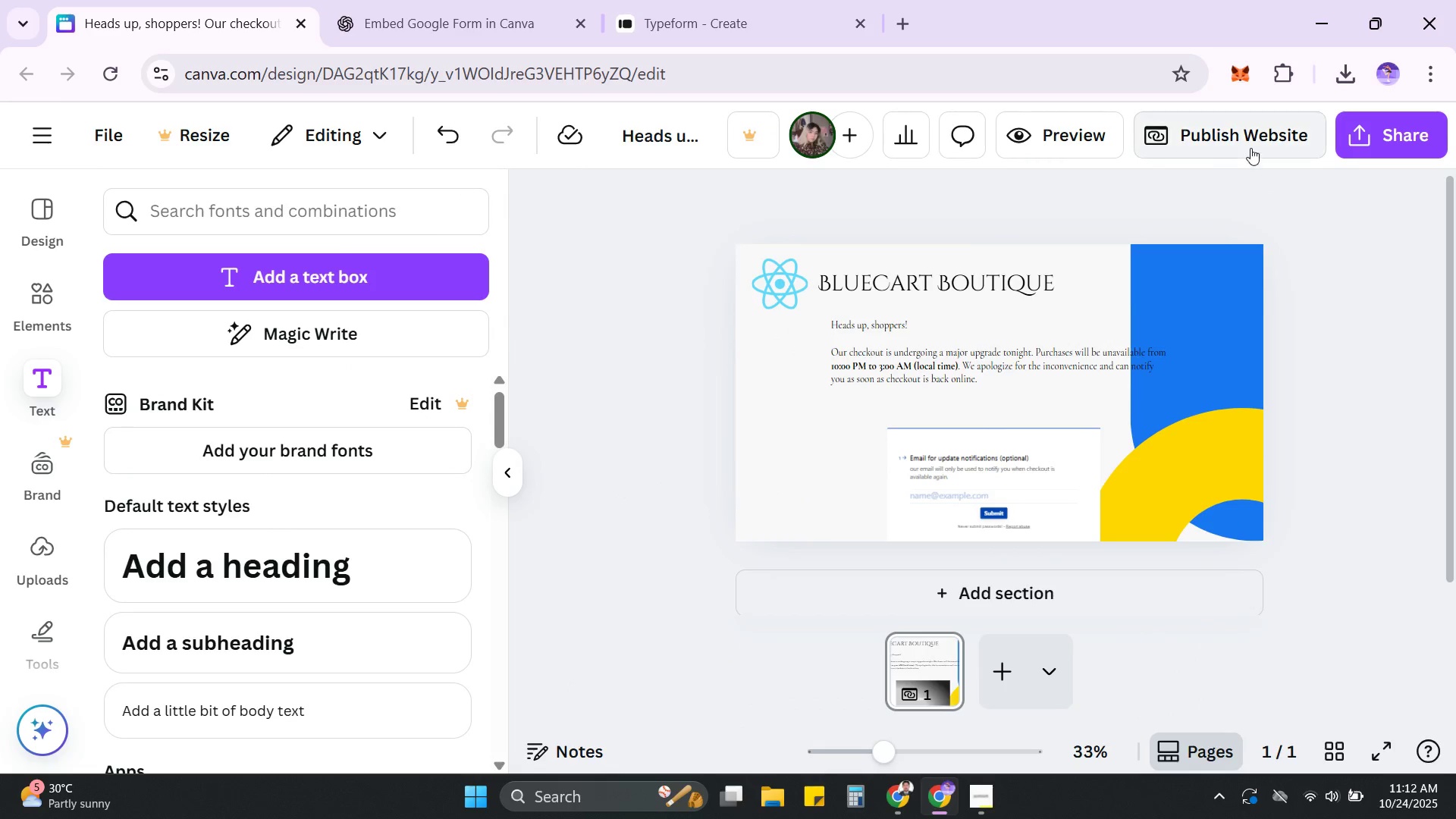 
left_click([1250, 136])
 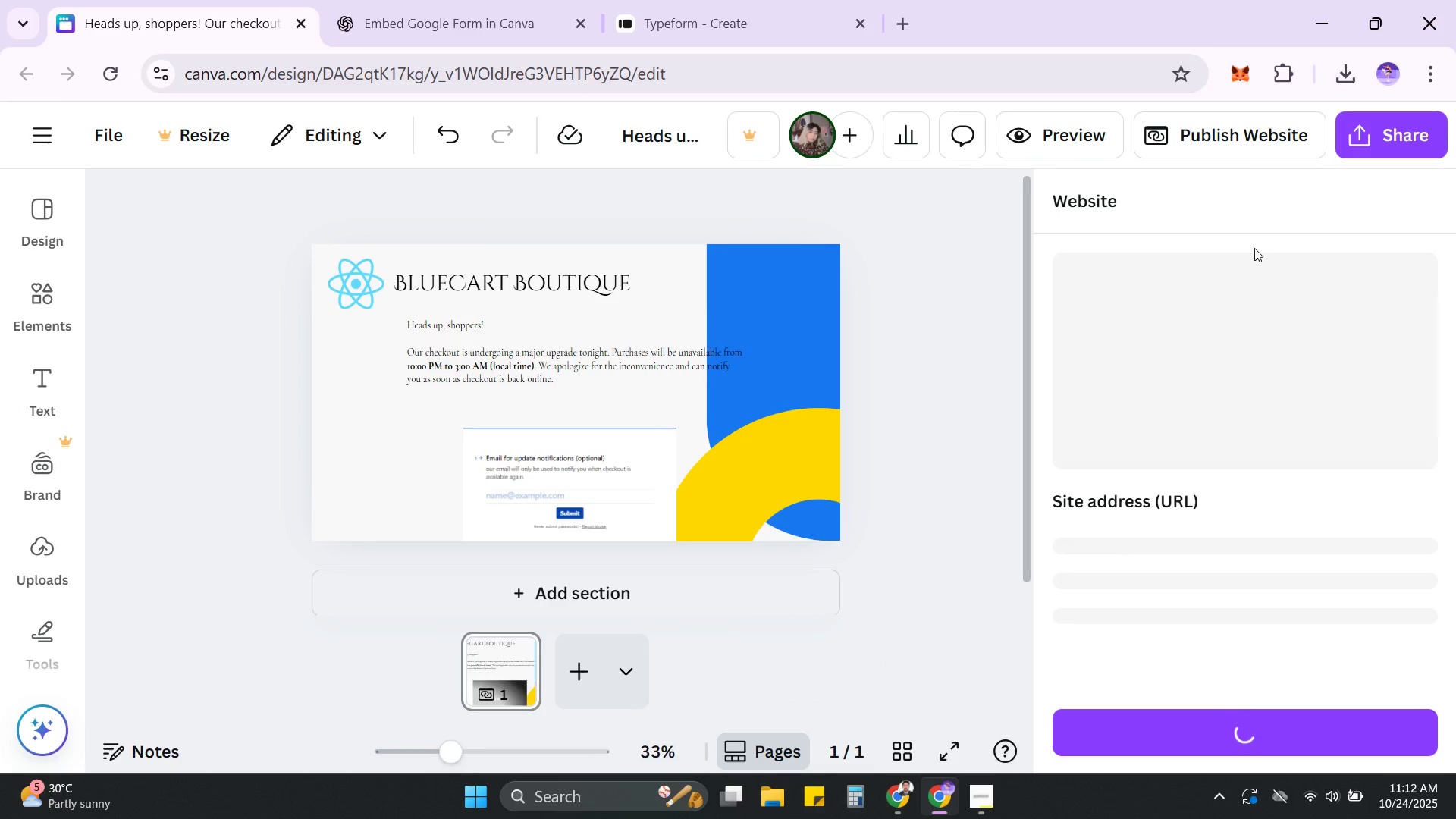 
mouse_move([1303, 287])
 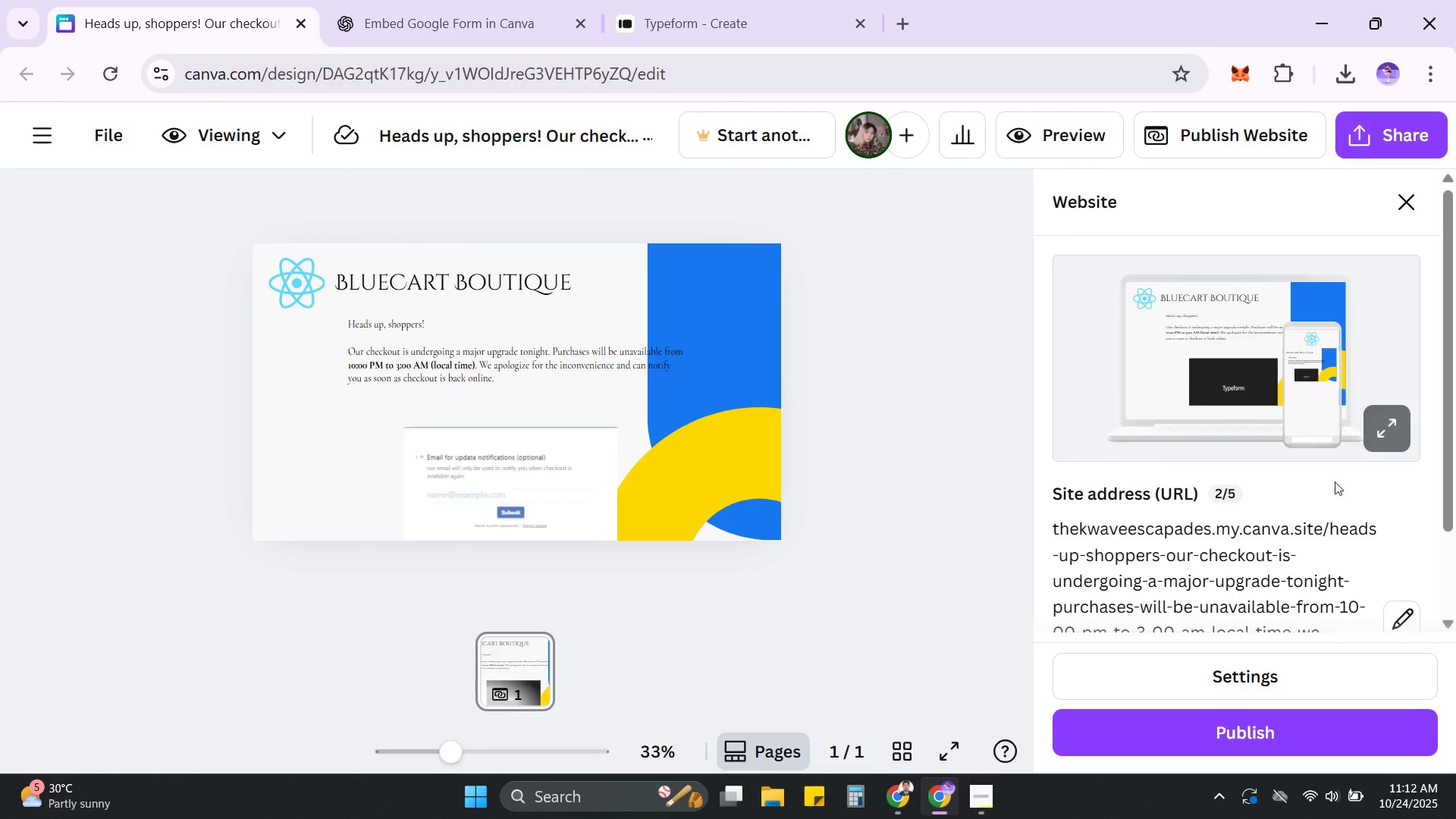 
scroll: coordinate [1357, 500], scroll_direction: down, amount: 3.0
 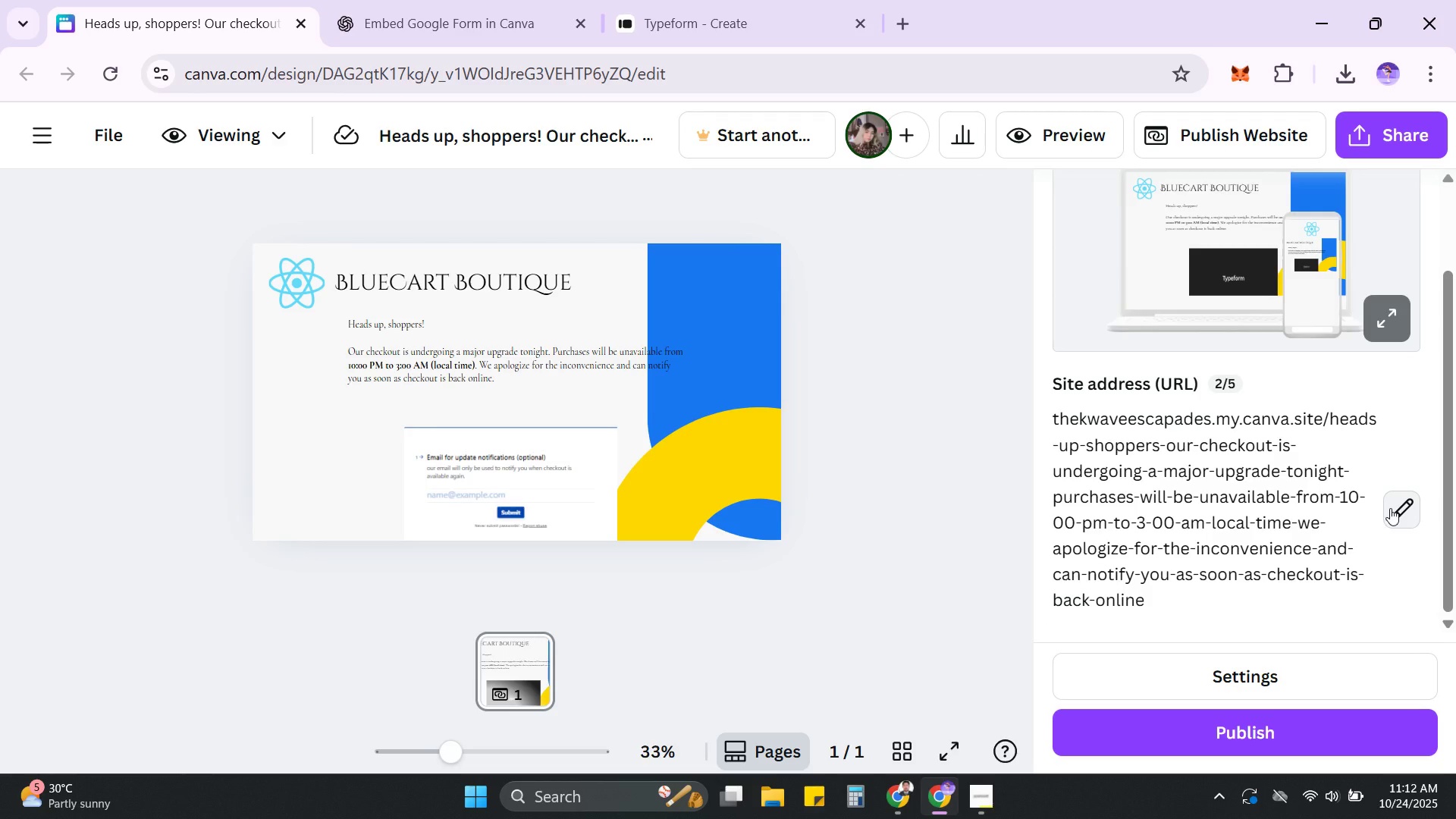 
left_click([1389, 507])
 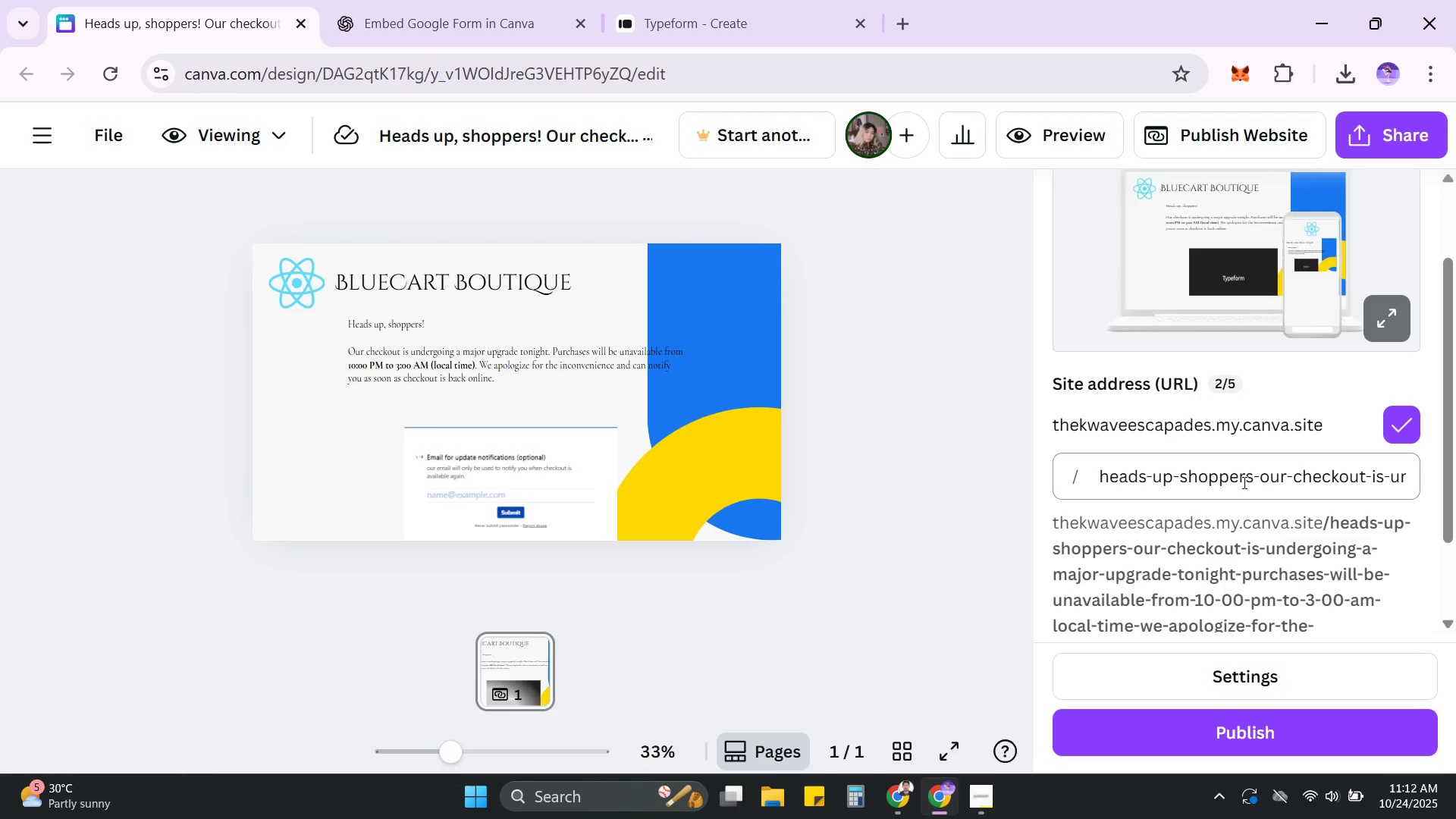 
double_click([1243, 482])
 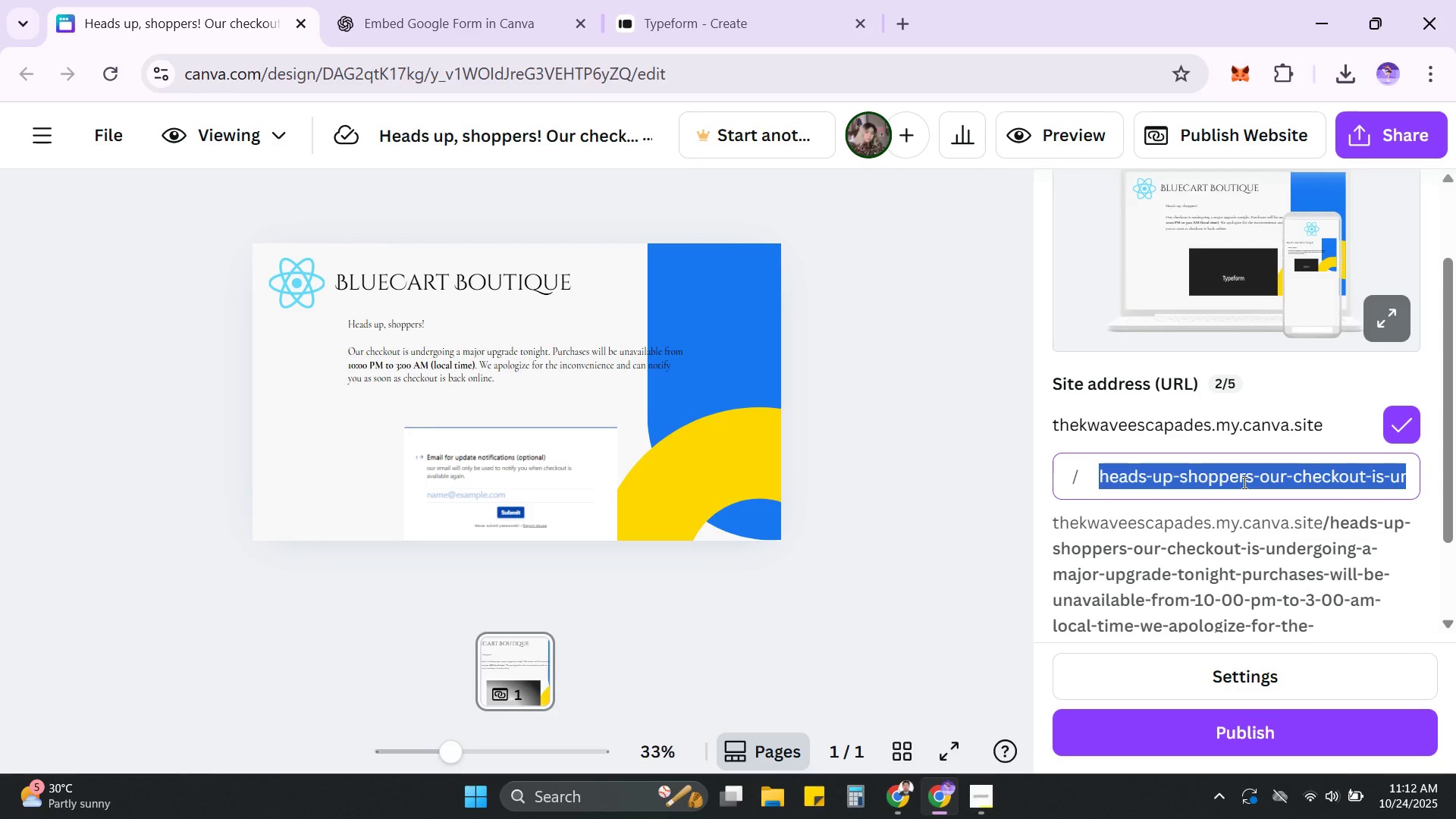 
triple_click([1243, 482])
 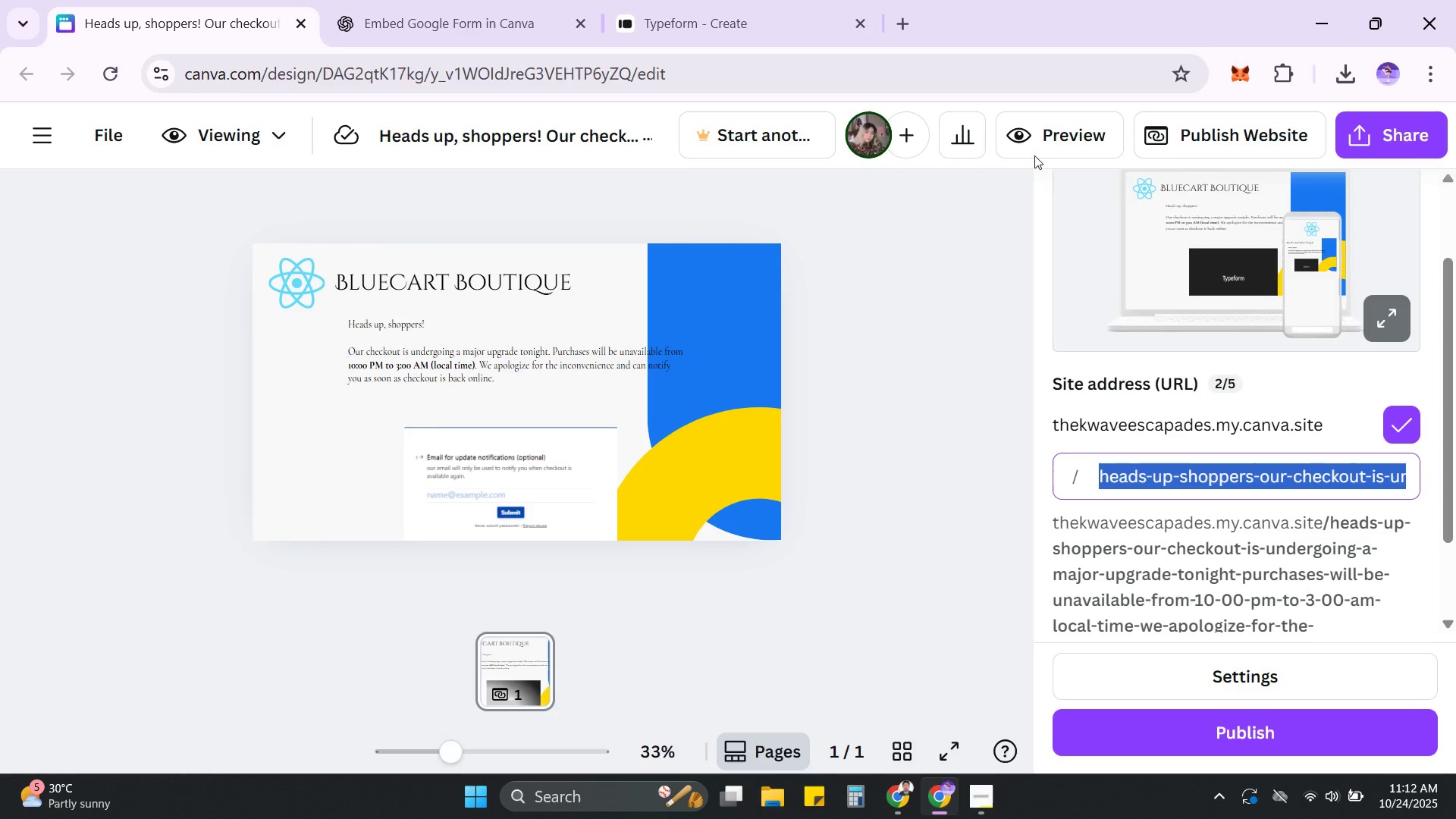 
key(Alt+Tab)